 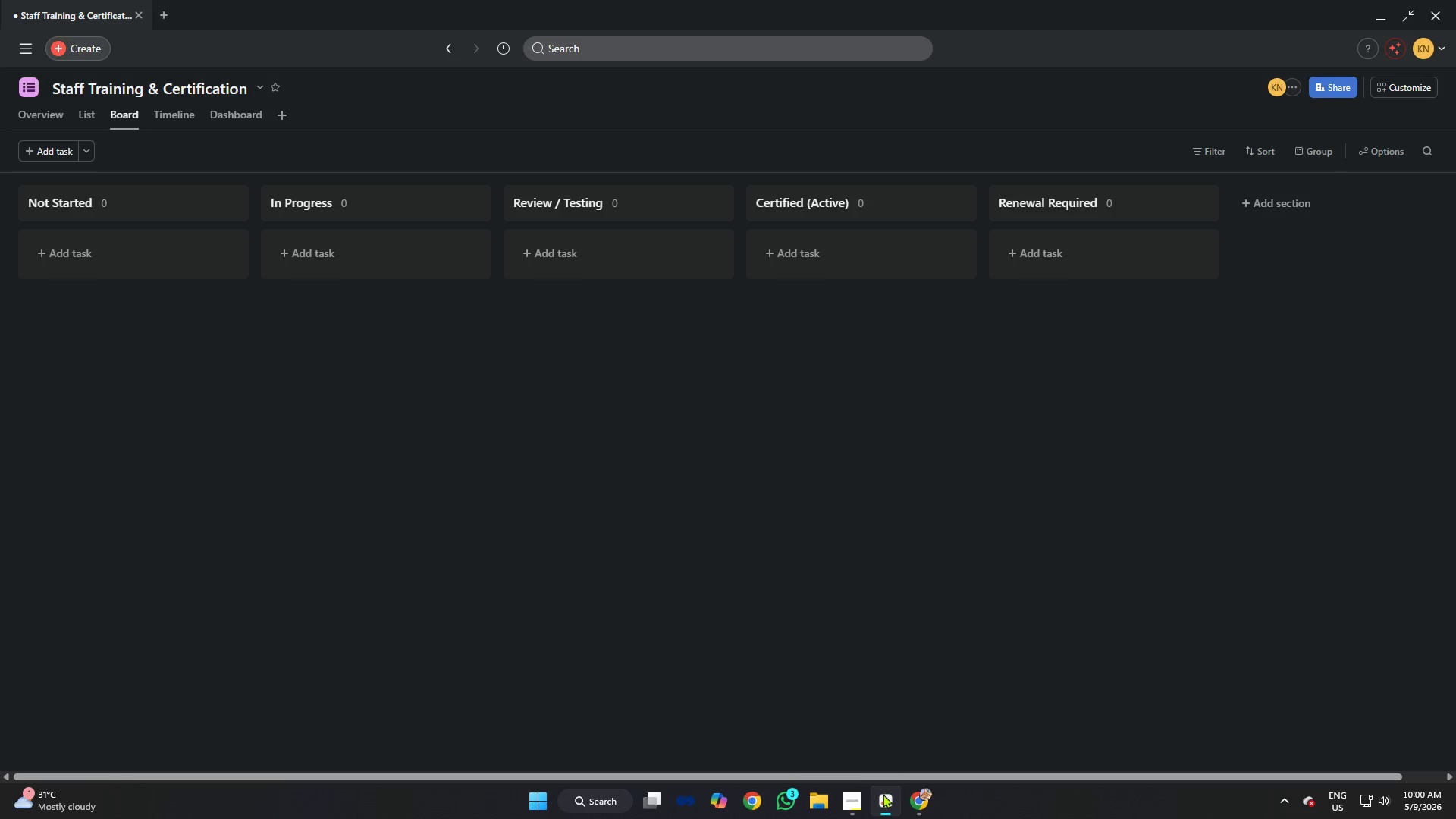 
left_click([915, 797])
 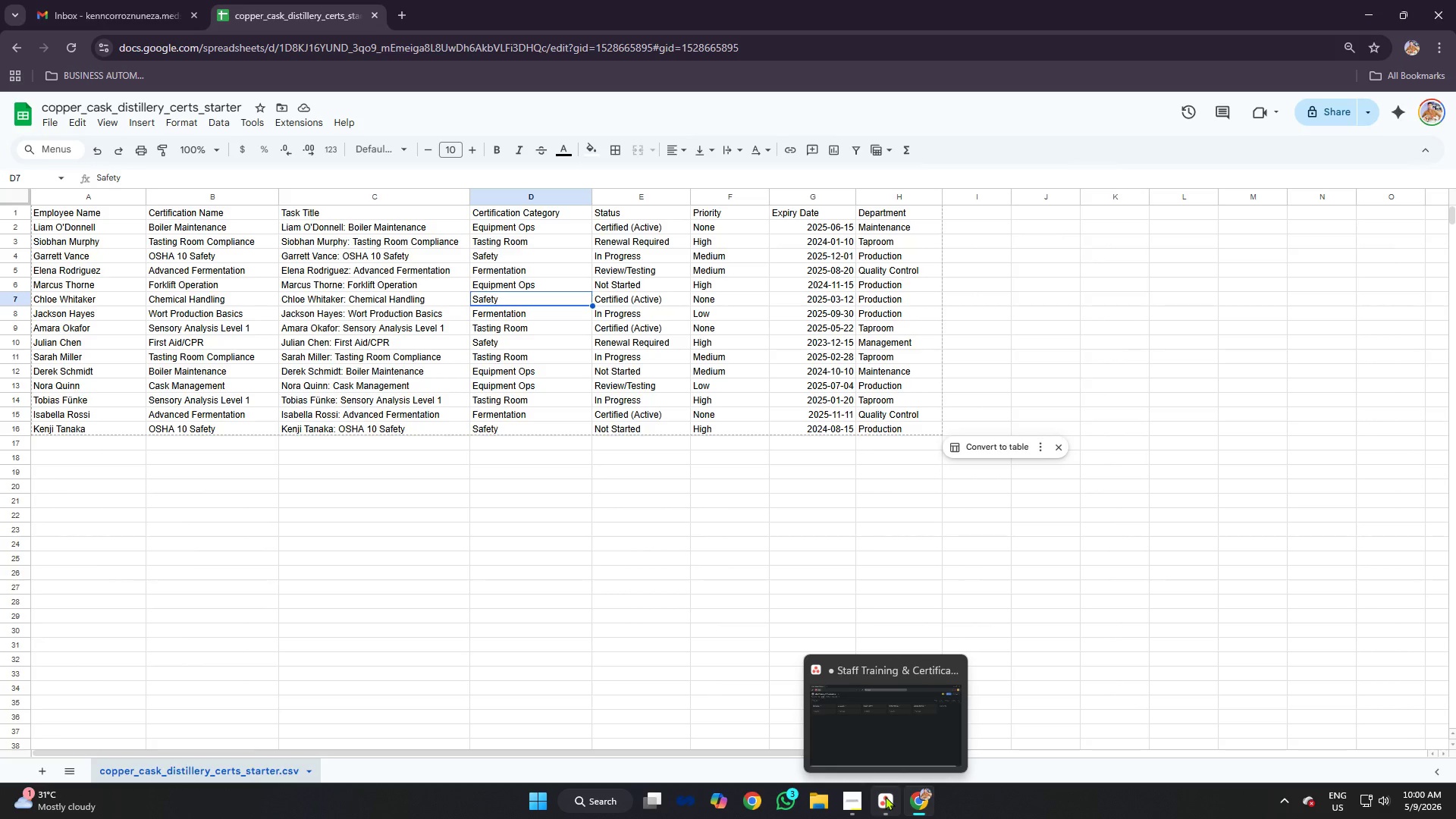 
wait(5.88)
 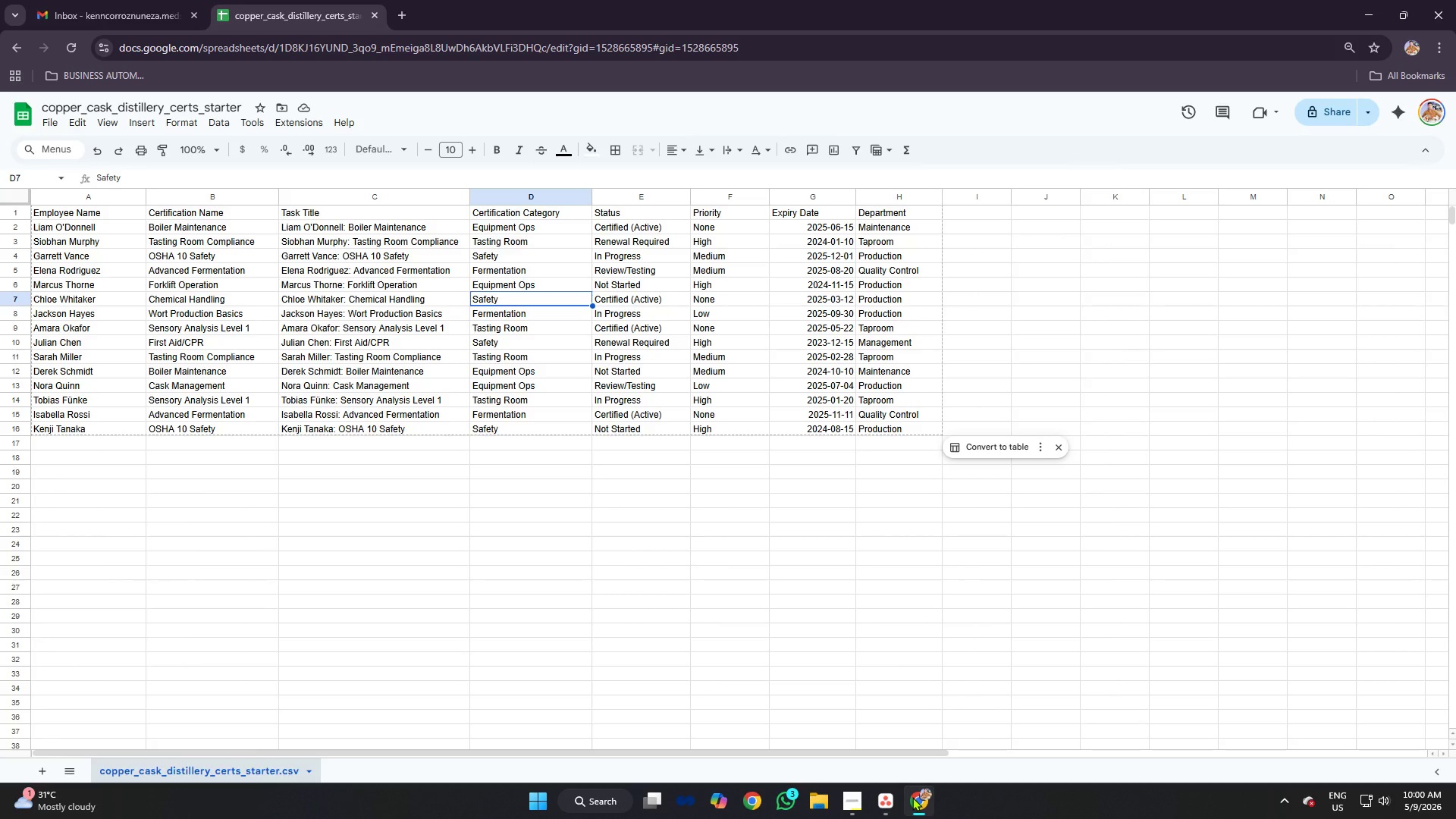 
left_click([889, 797])
 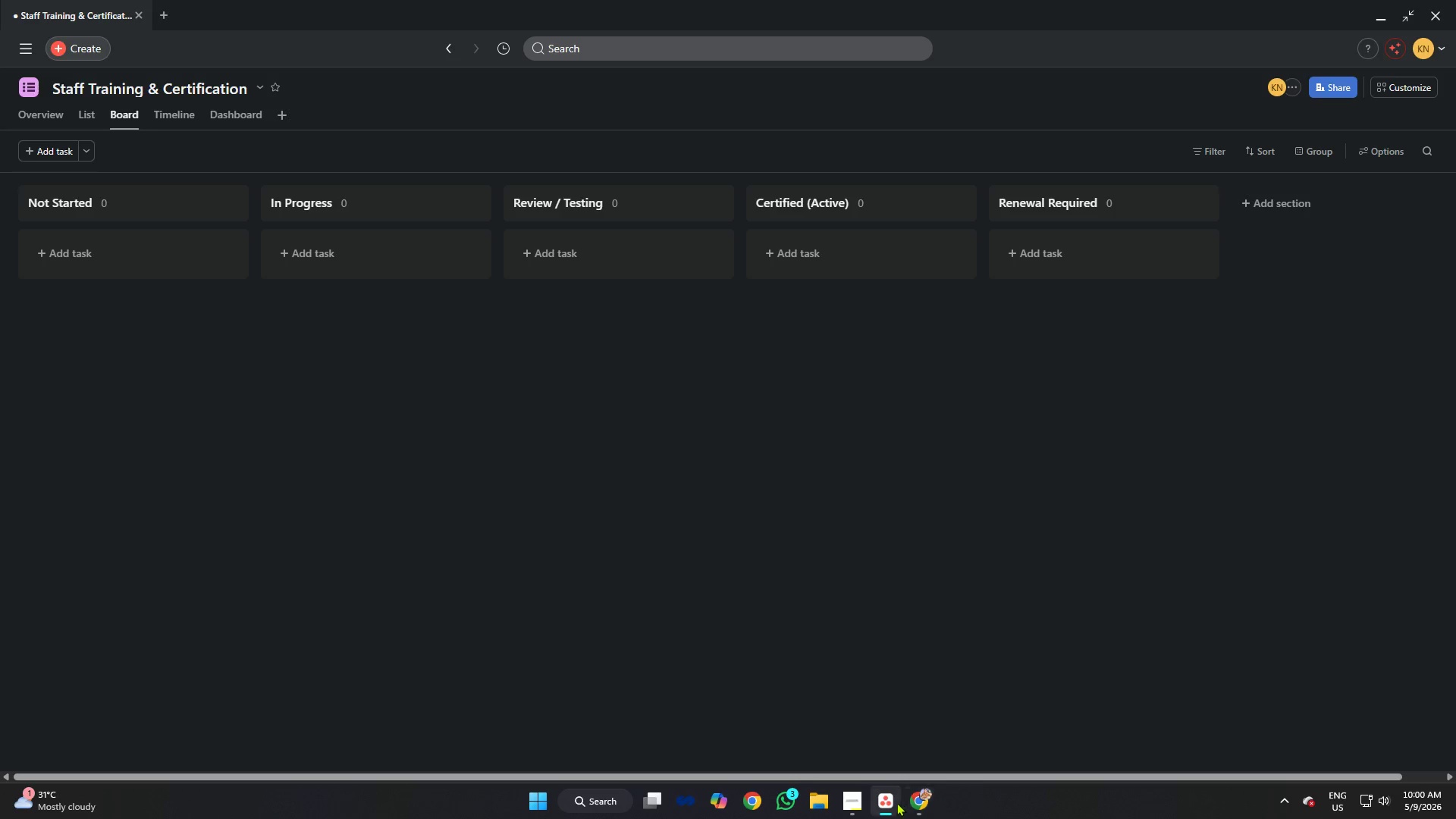 
left_click([923, 805])
 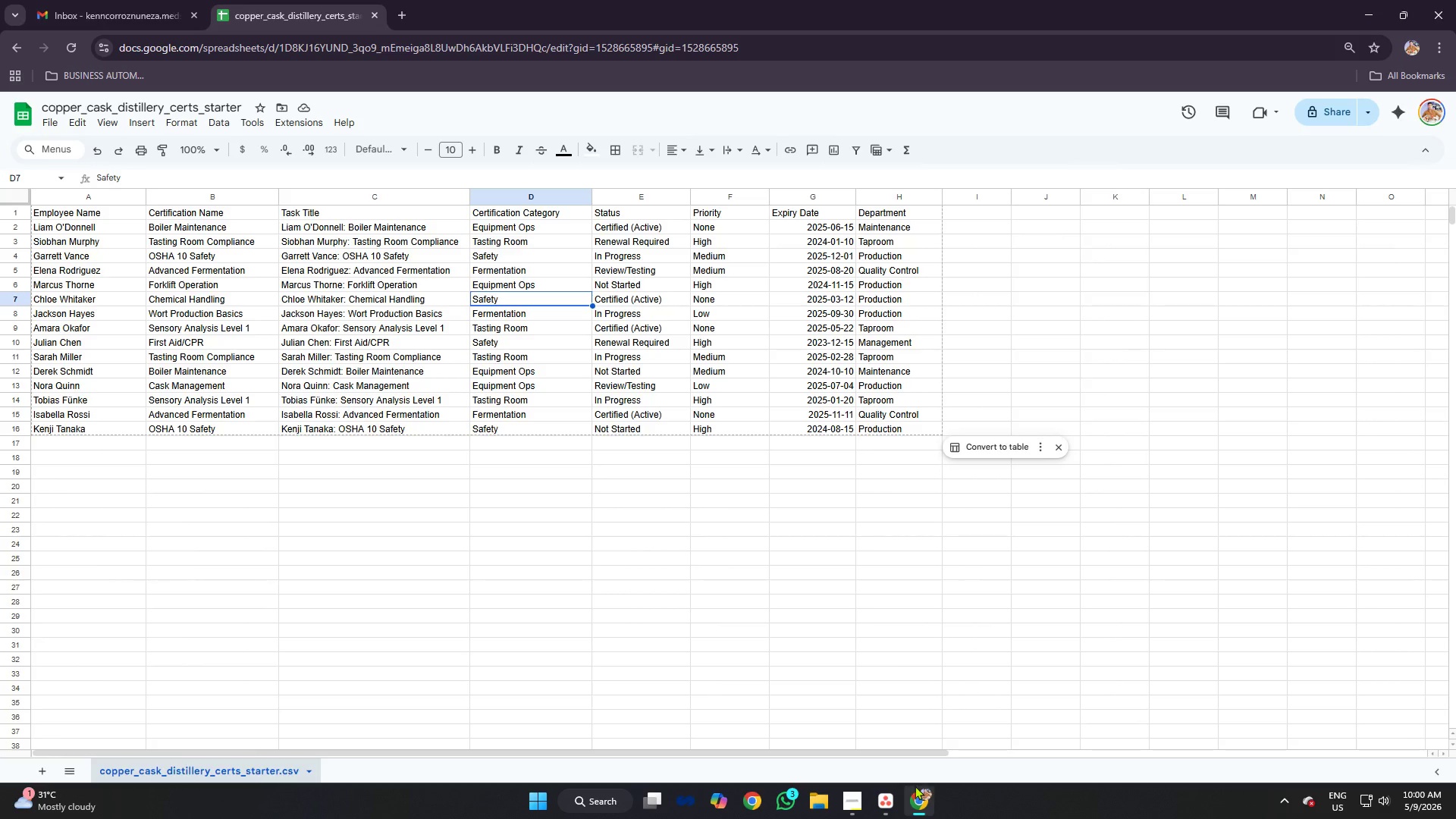 
left_click([893, 793])
 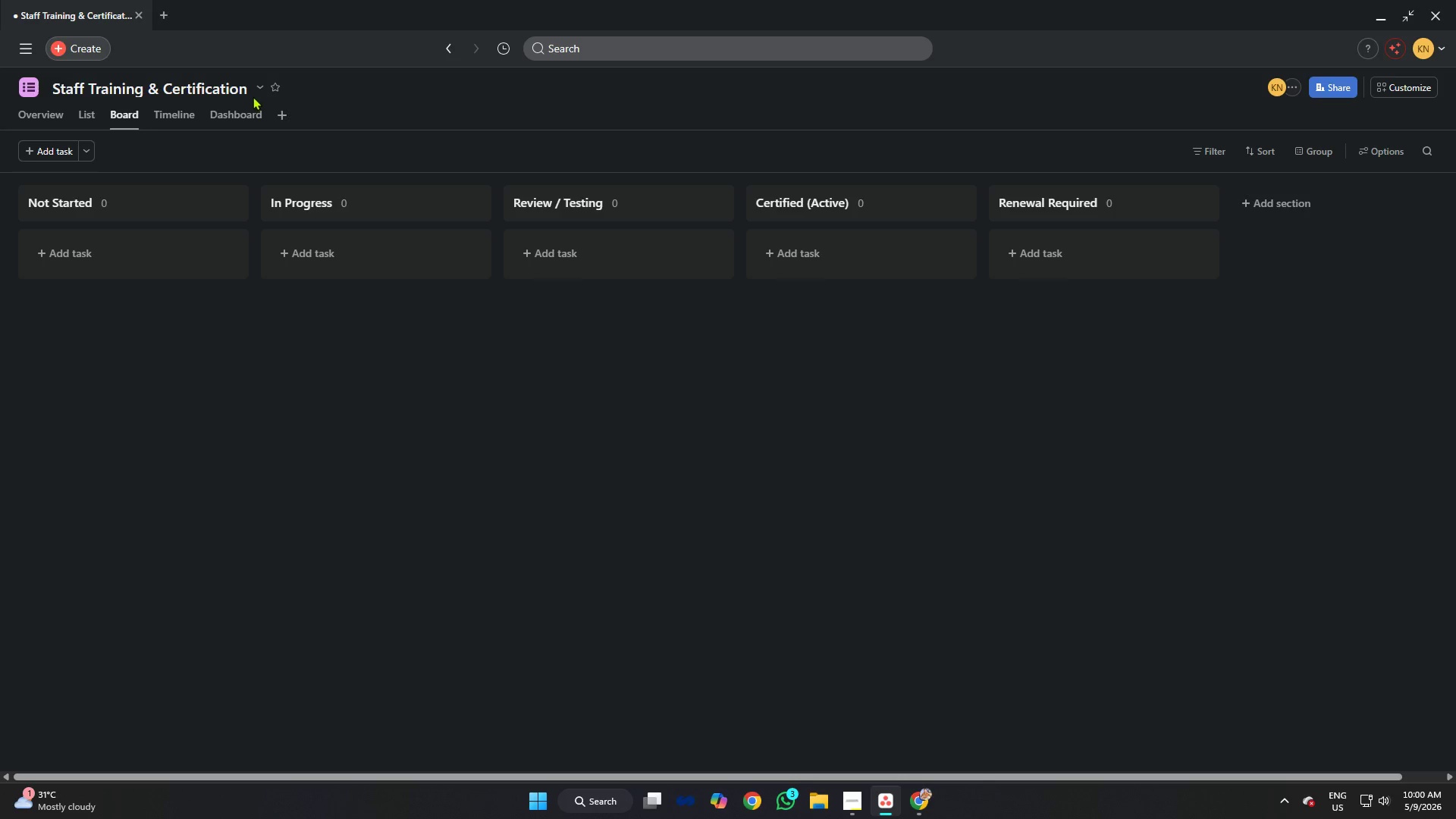 
left_click([259, 84])
 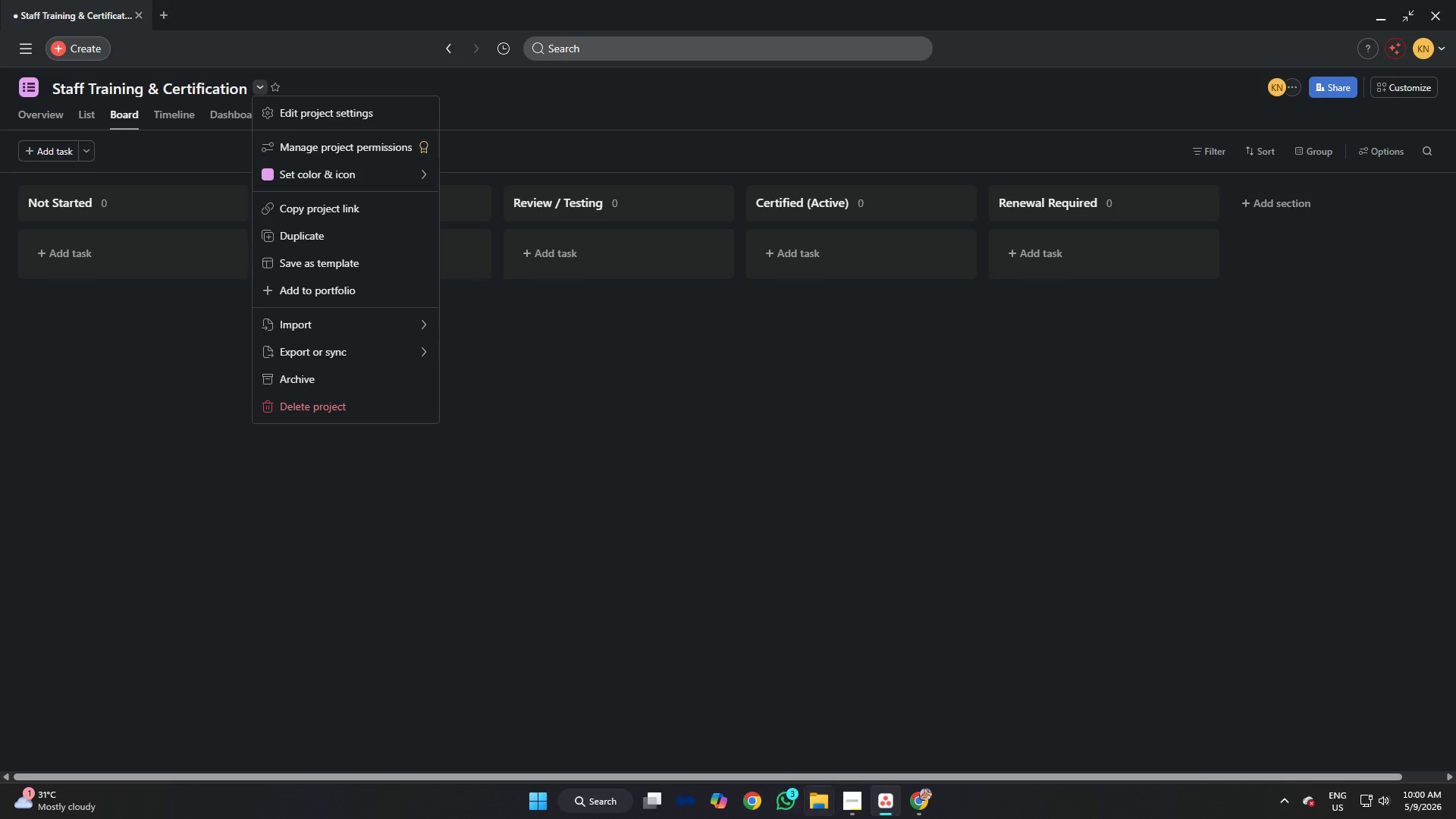 
left_click([846, 805])